 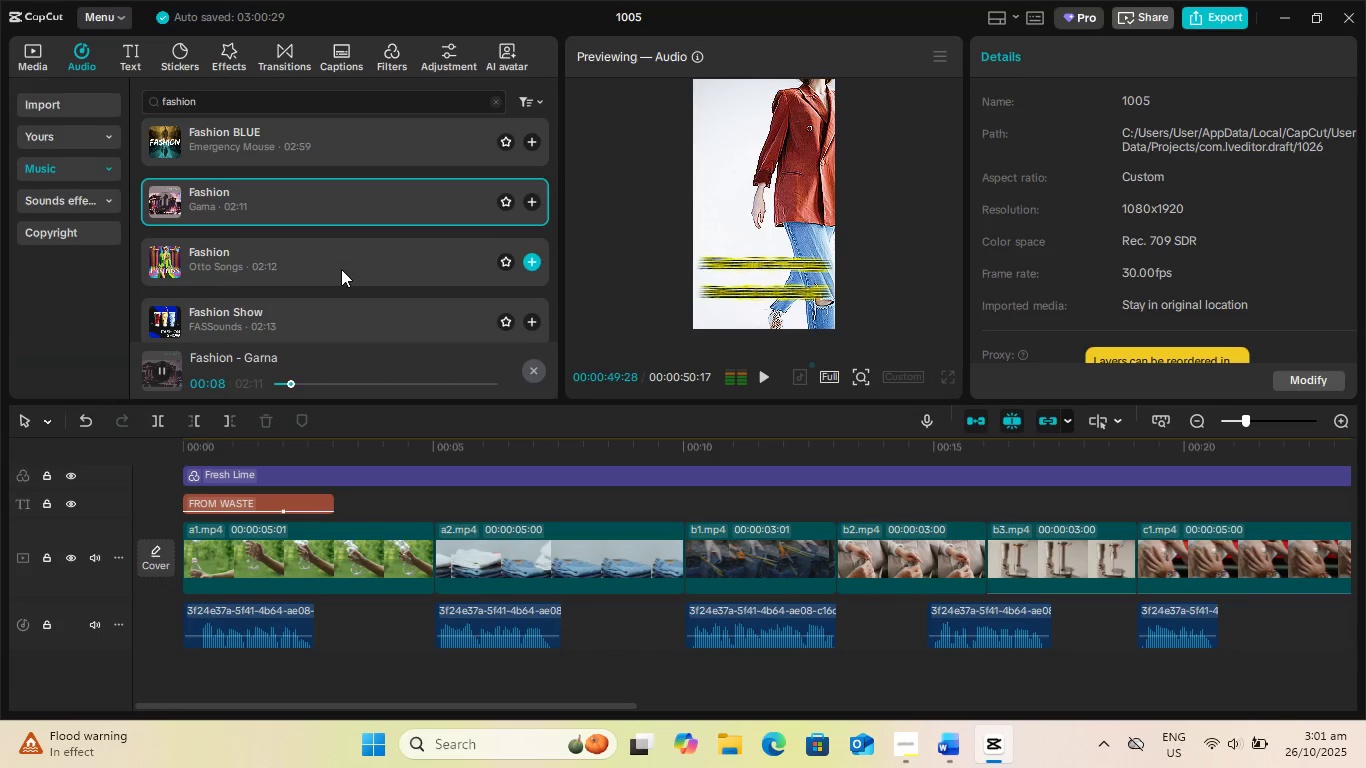 
left_click([326, 269])
 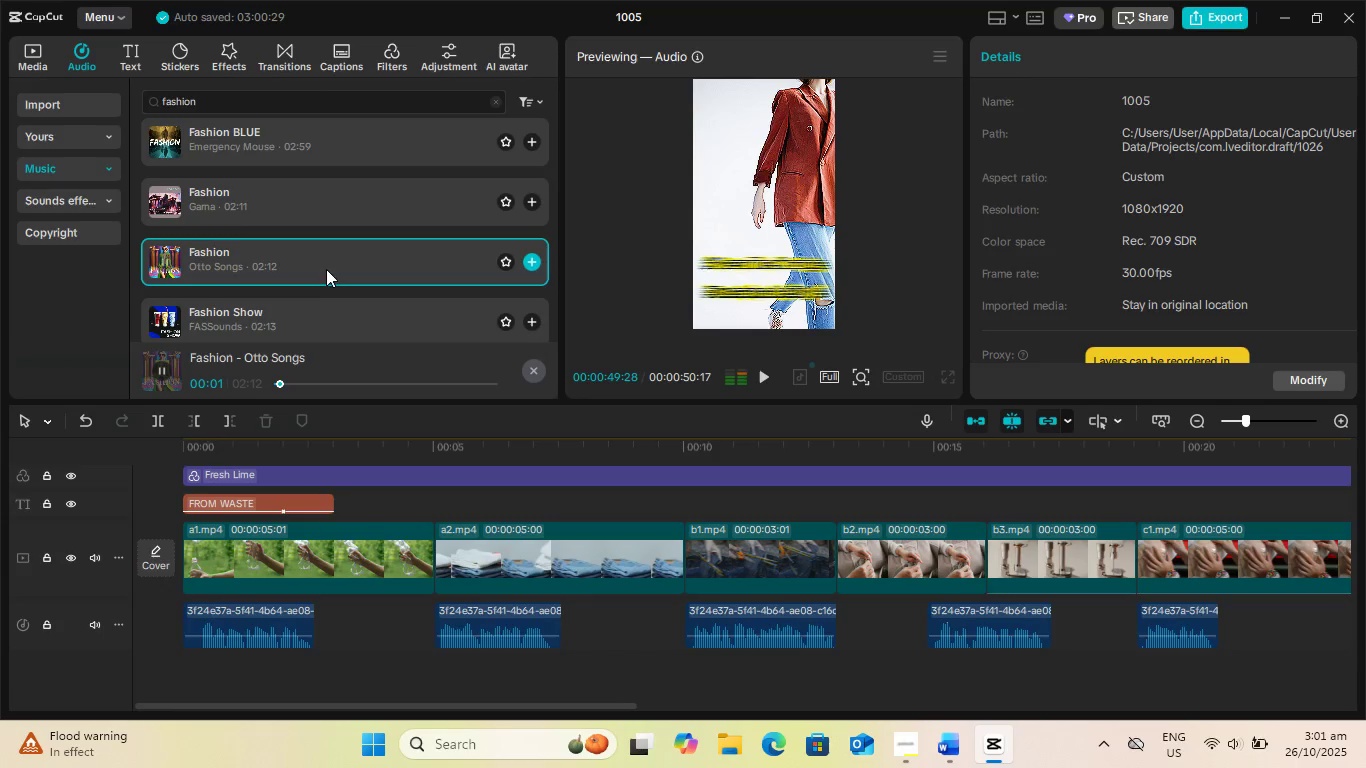 
left_click([307, 220])
 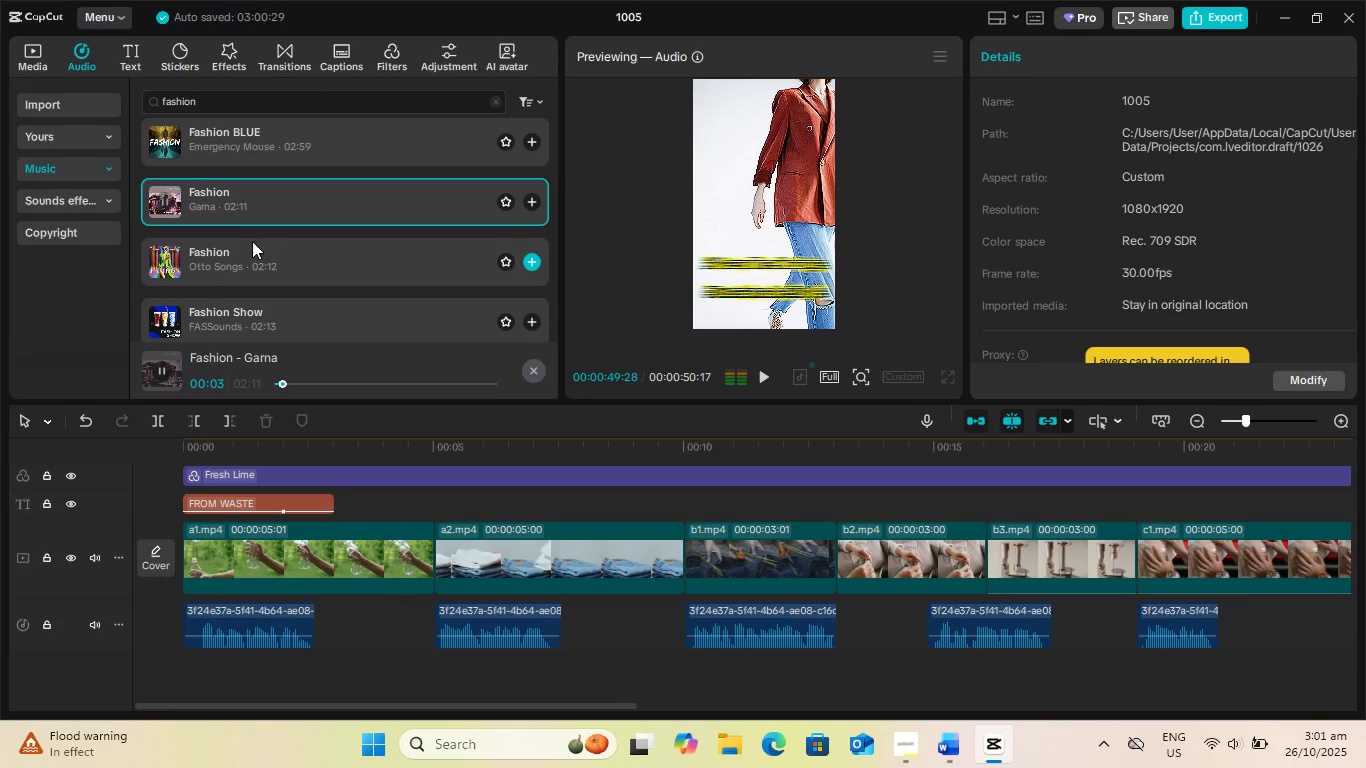 
key(Space)
 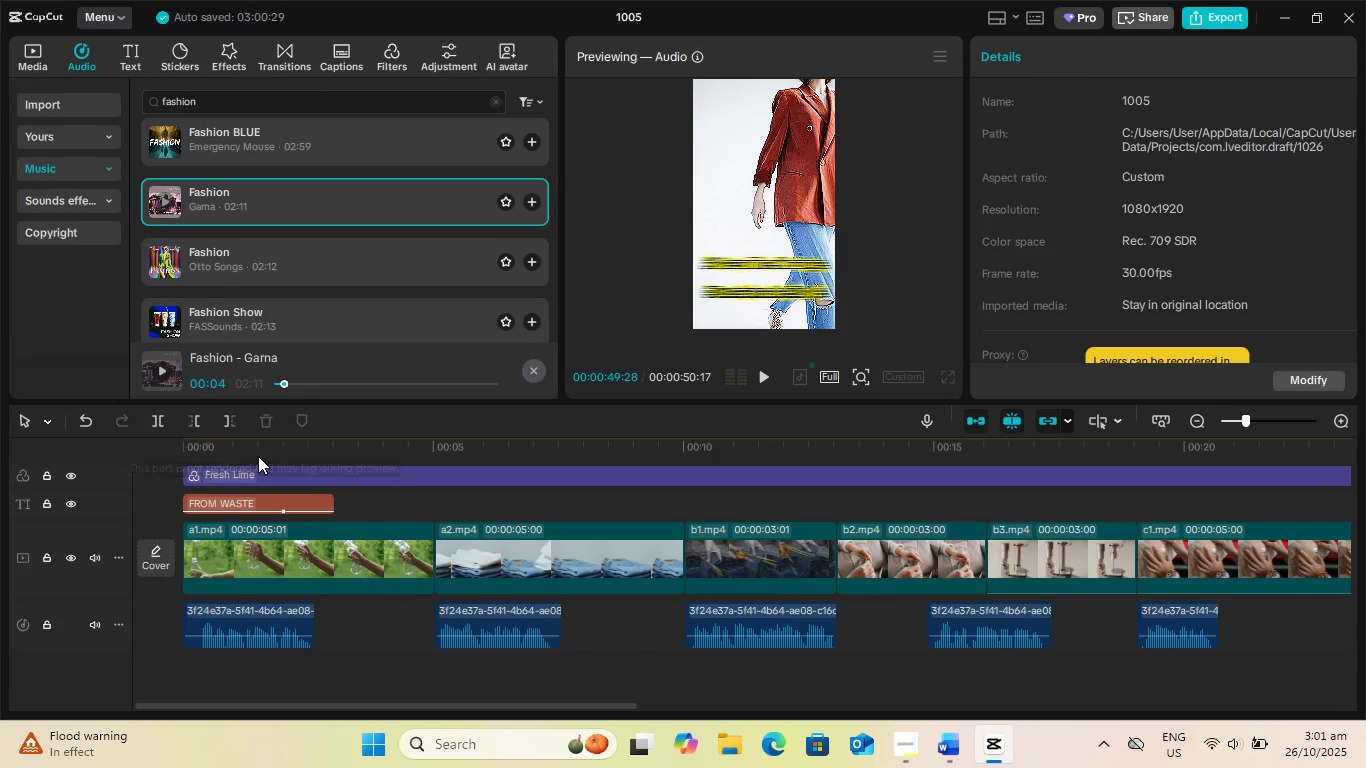 
left_click_drag(start_coordinate=[258, 455], to_coordinate=[107, 454])
 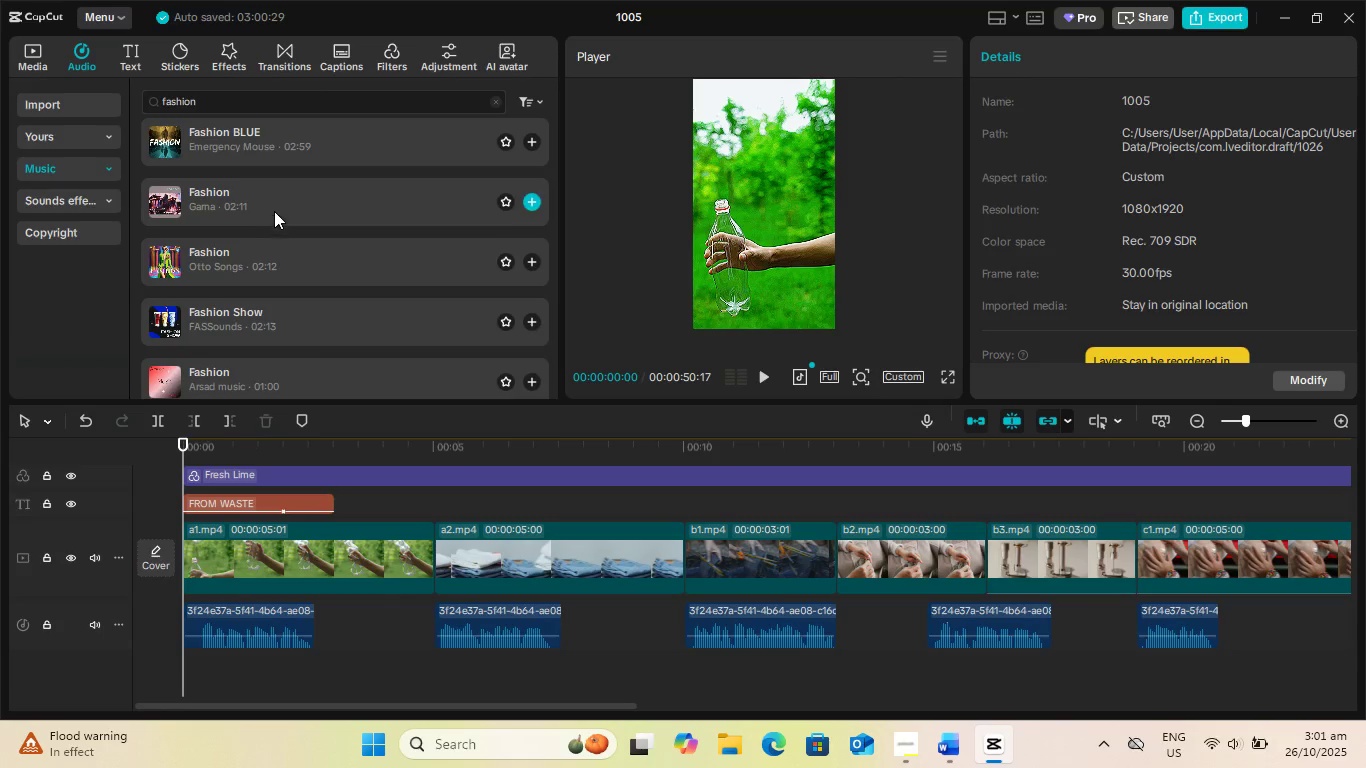 
left_click([276, 207])
 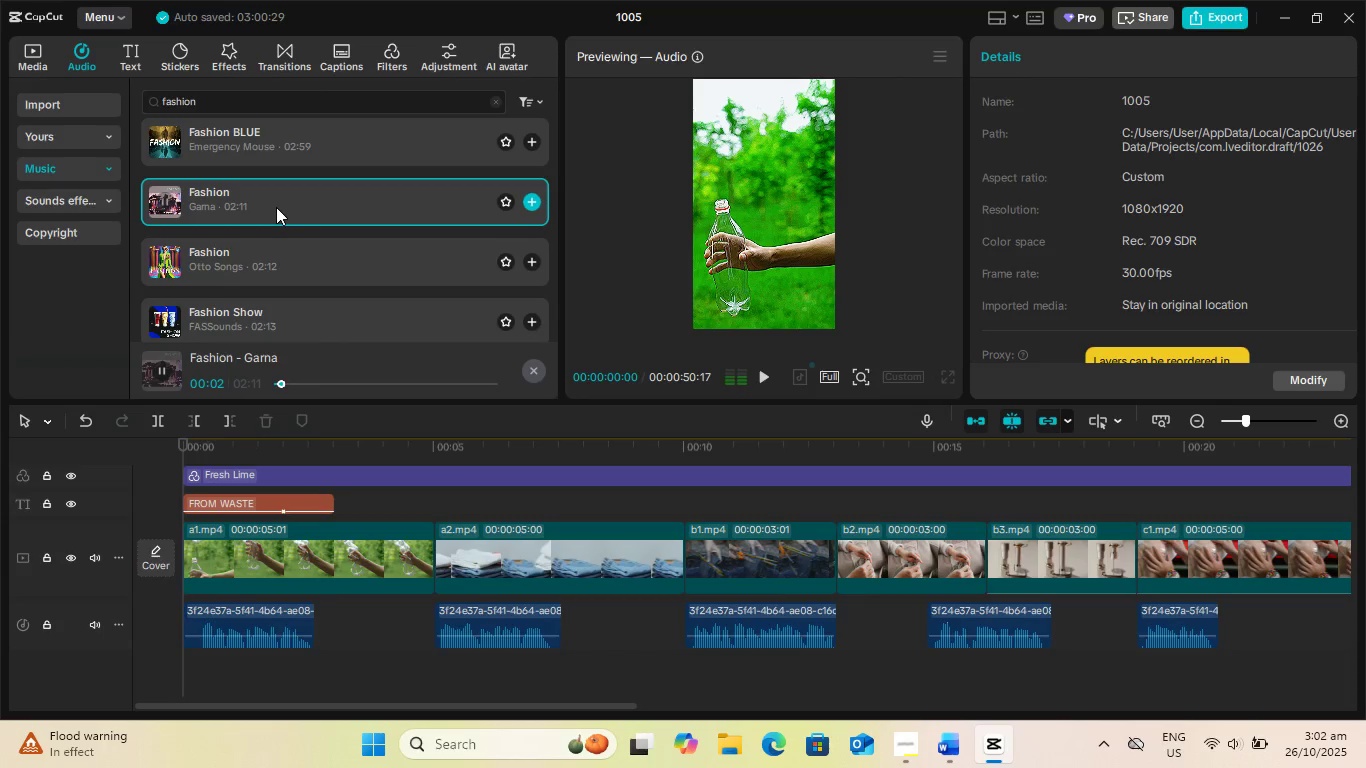 
key(Space)
 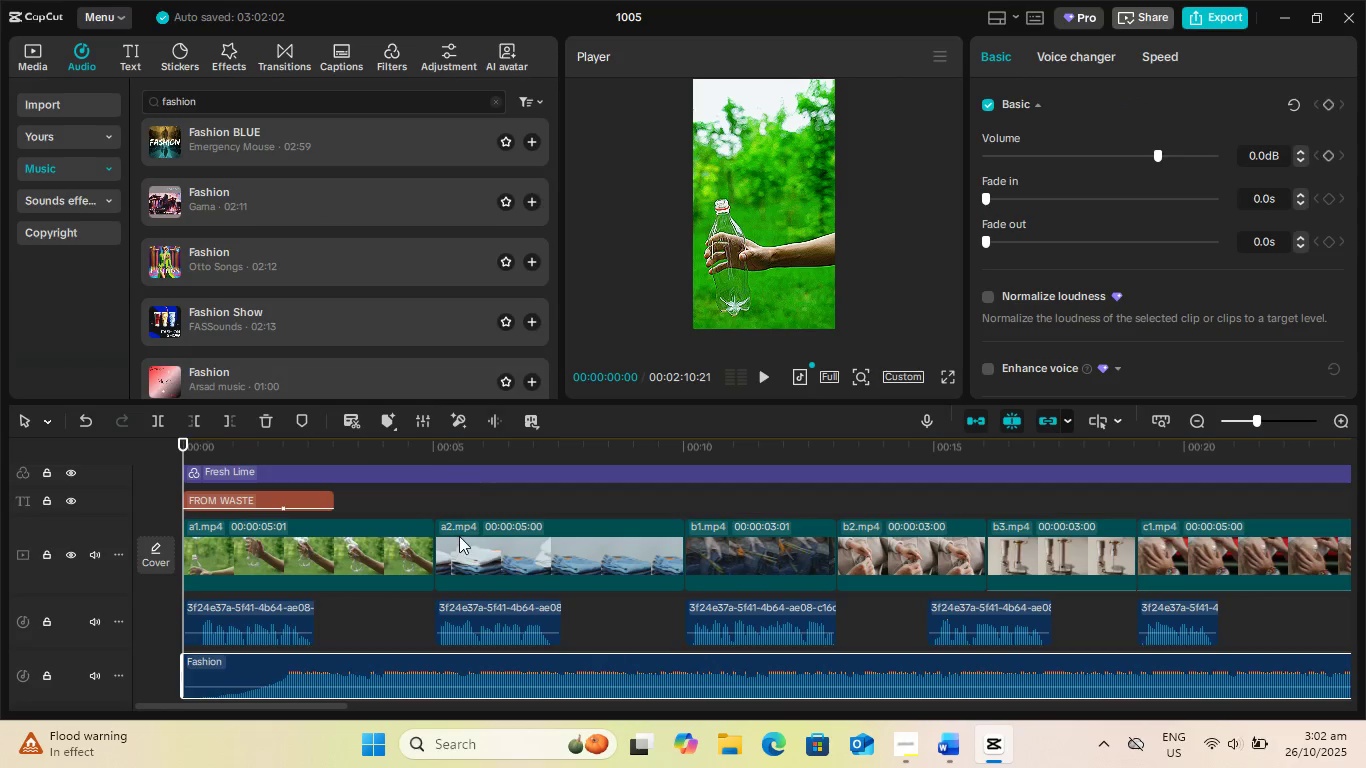 
key(Space)
 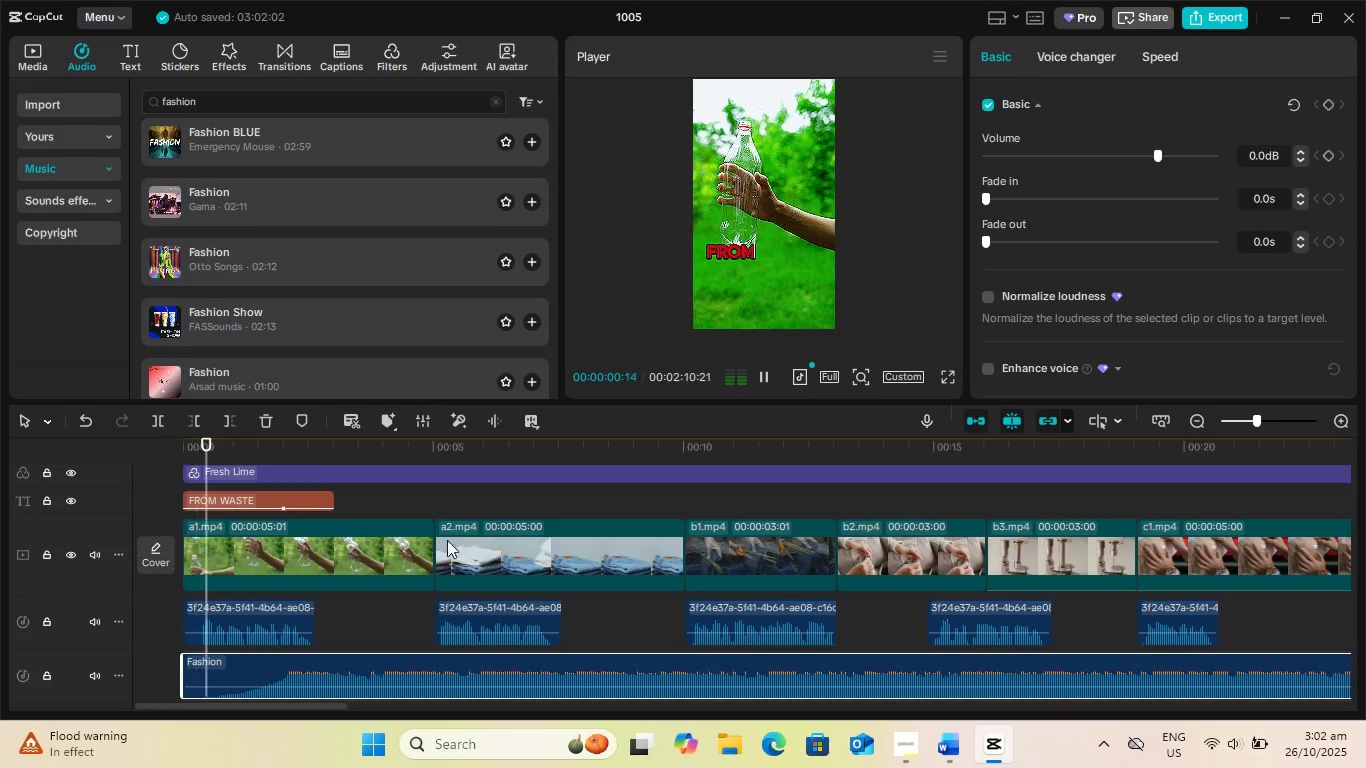 
key(Space)
 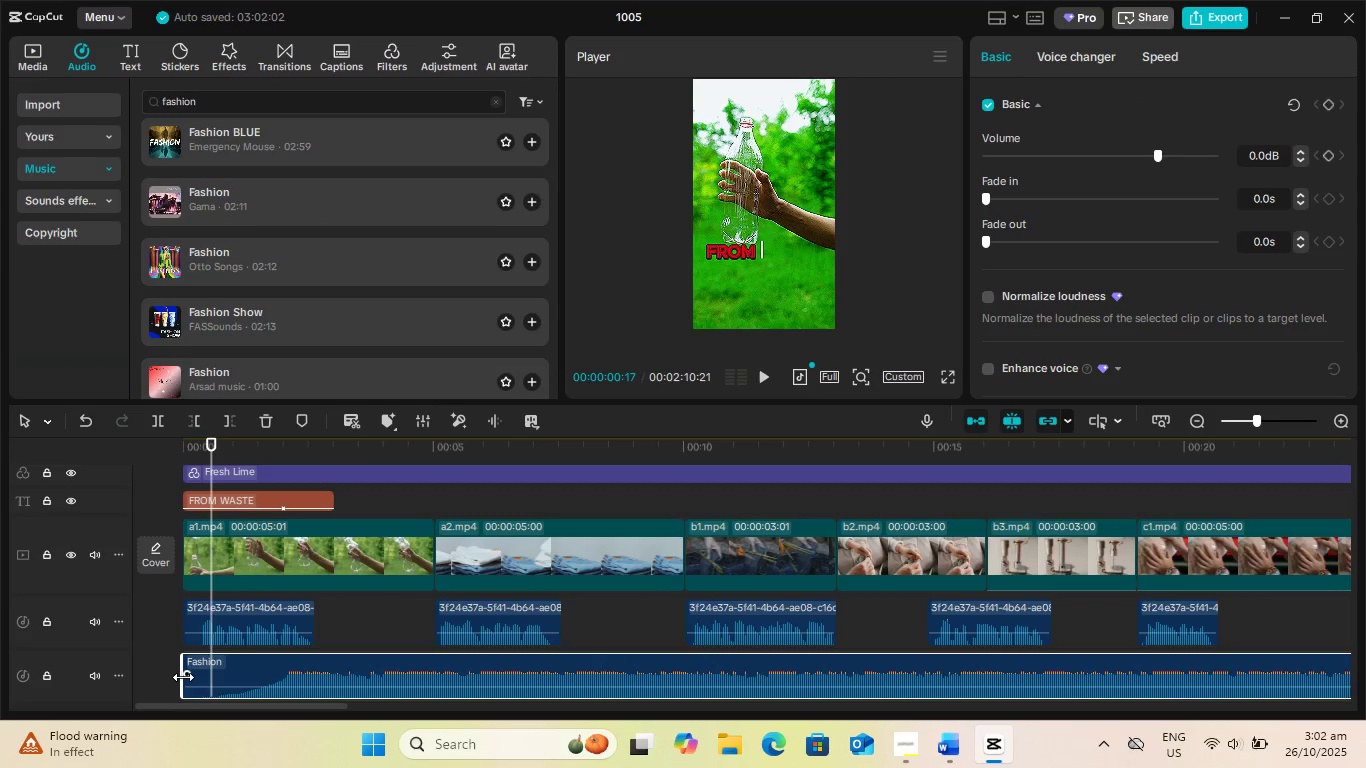 
left_click([183, 677])
 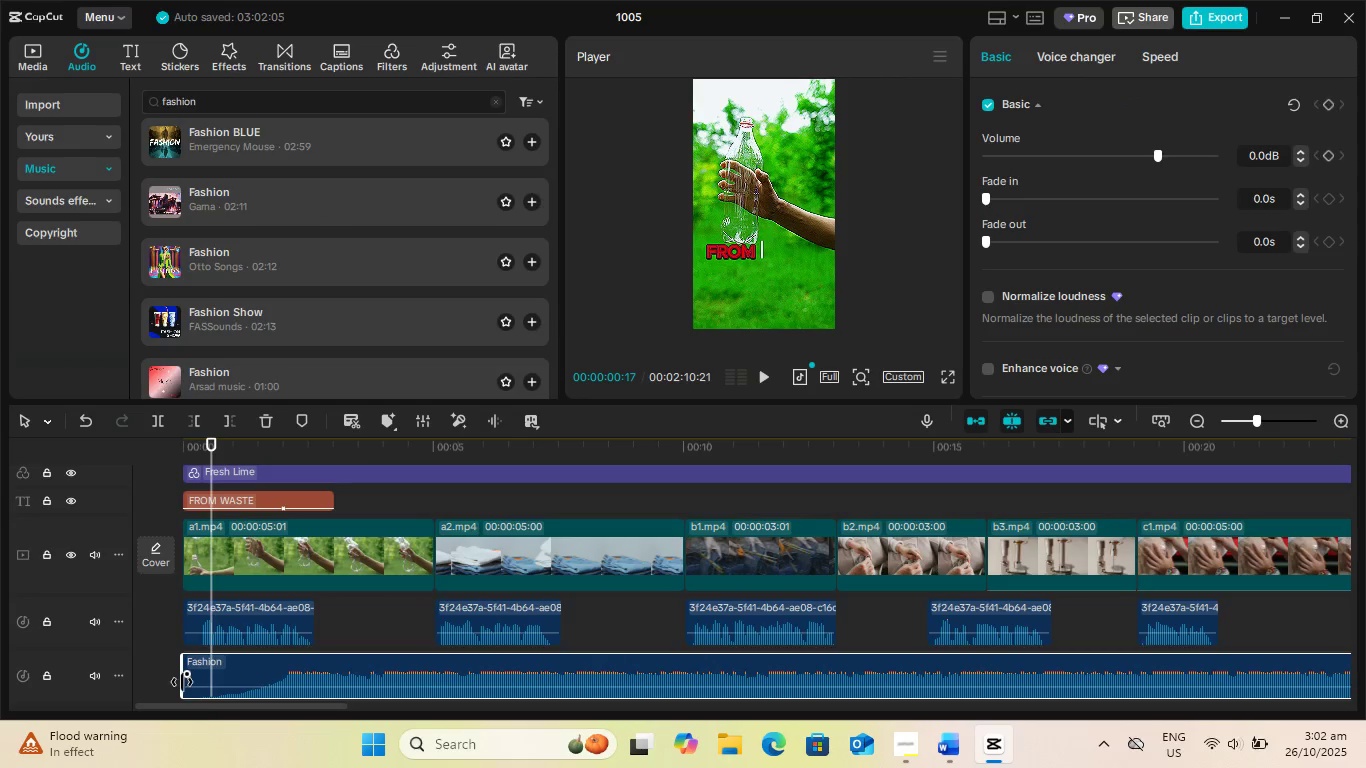 
key(Space)